 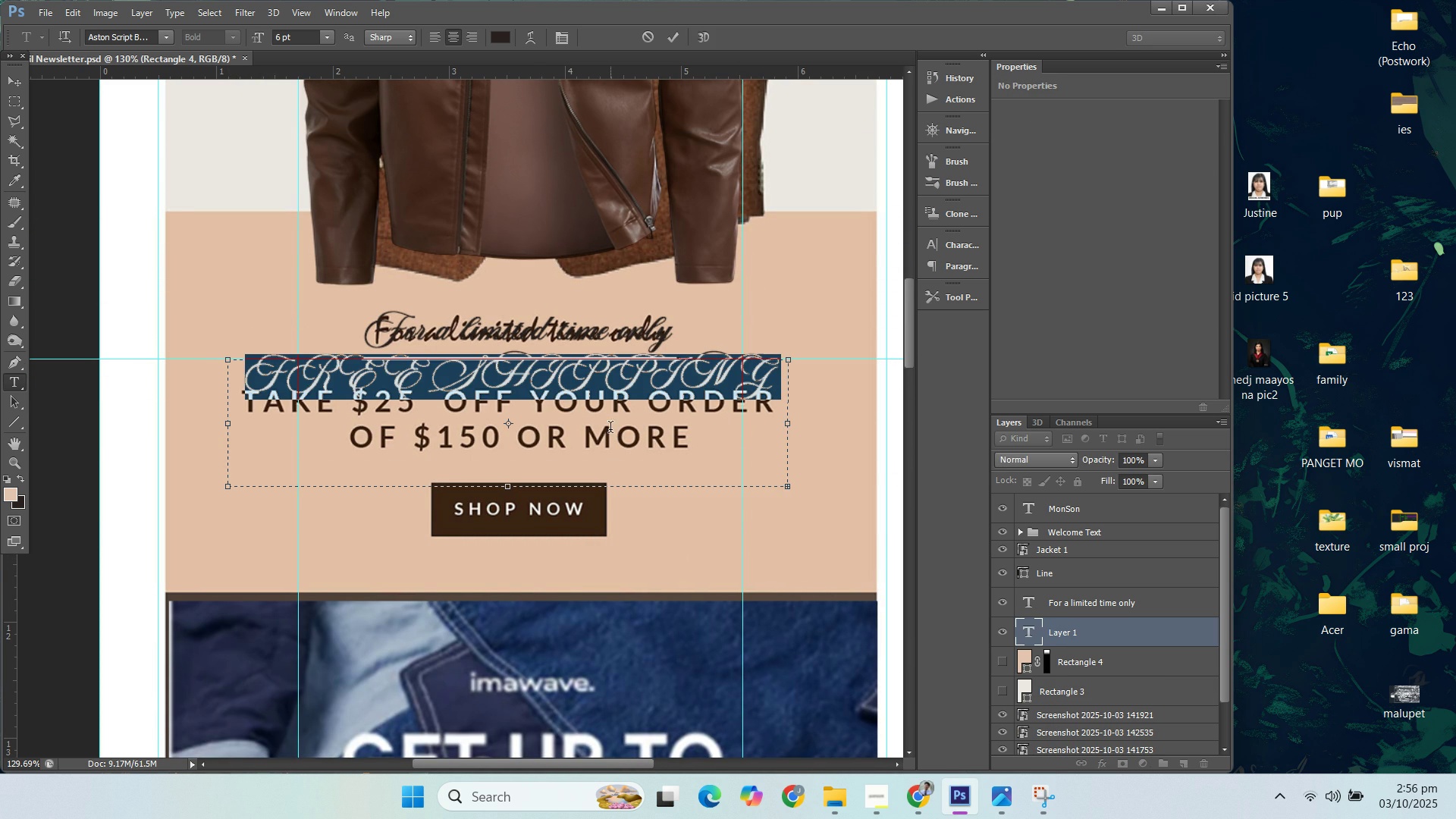 
left_click([170, 33])
 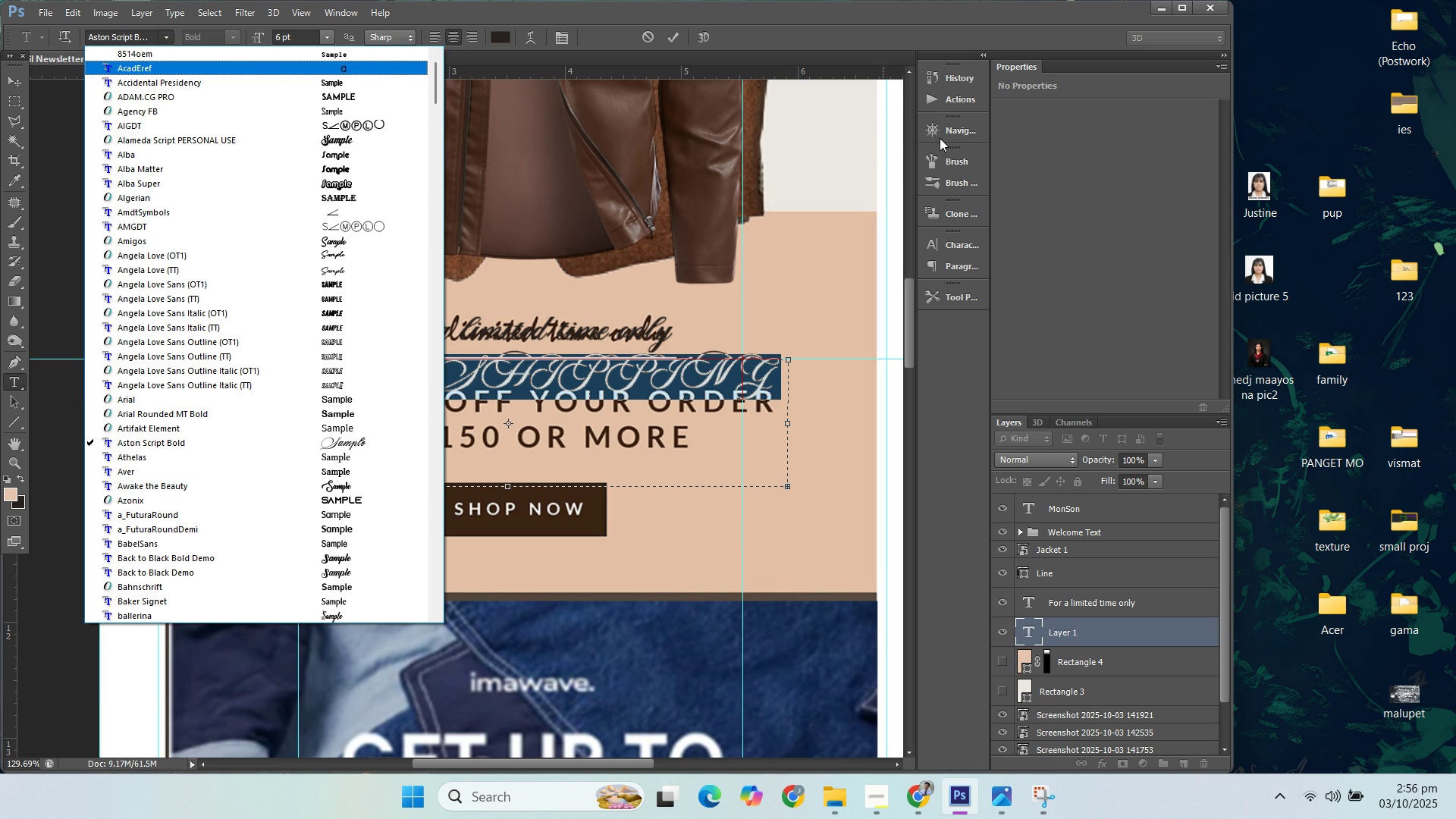 
left_click([958, 244])
 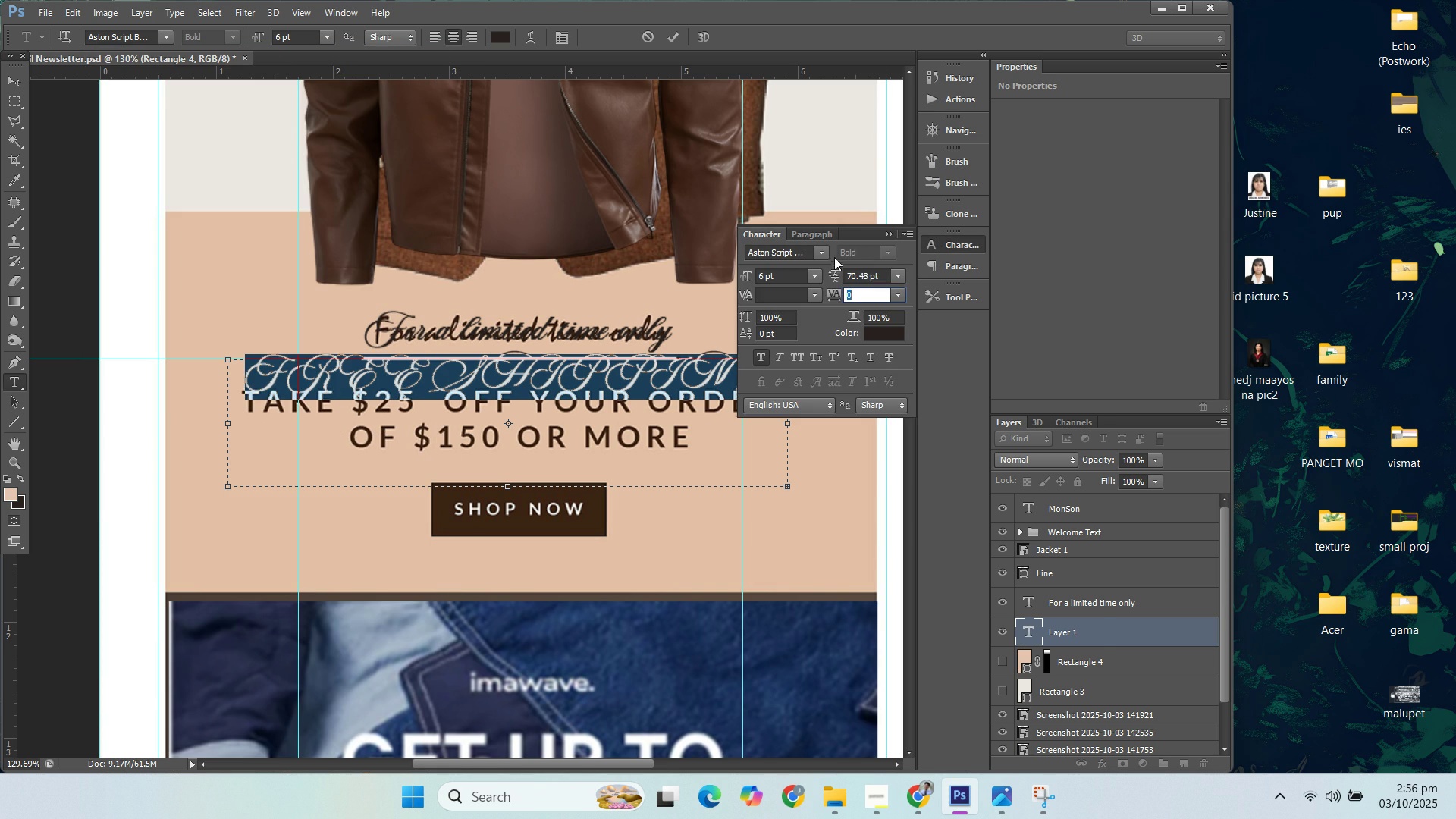 
double_click([821, 253])
 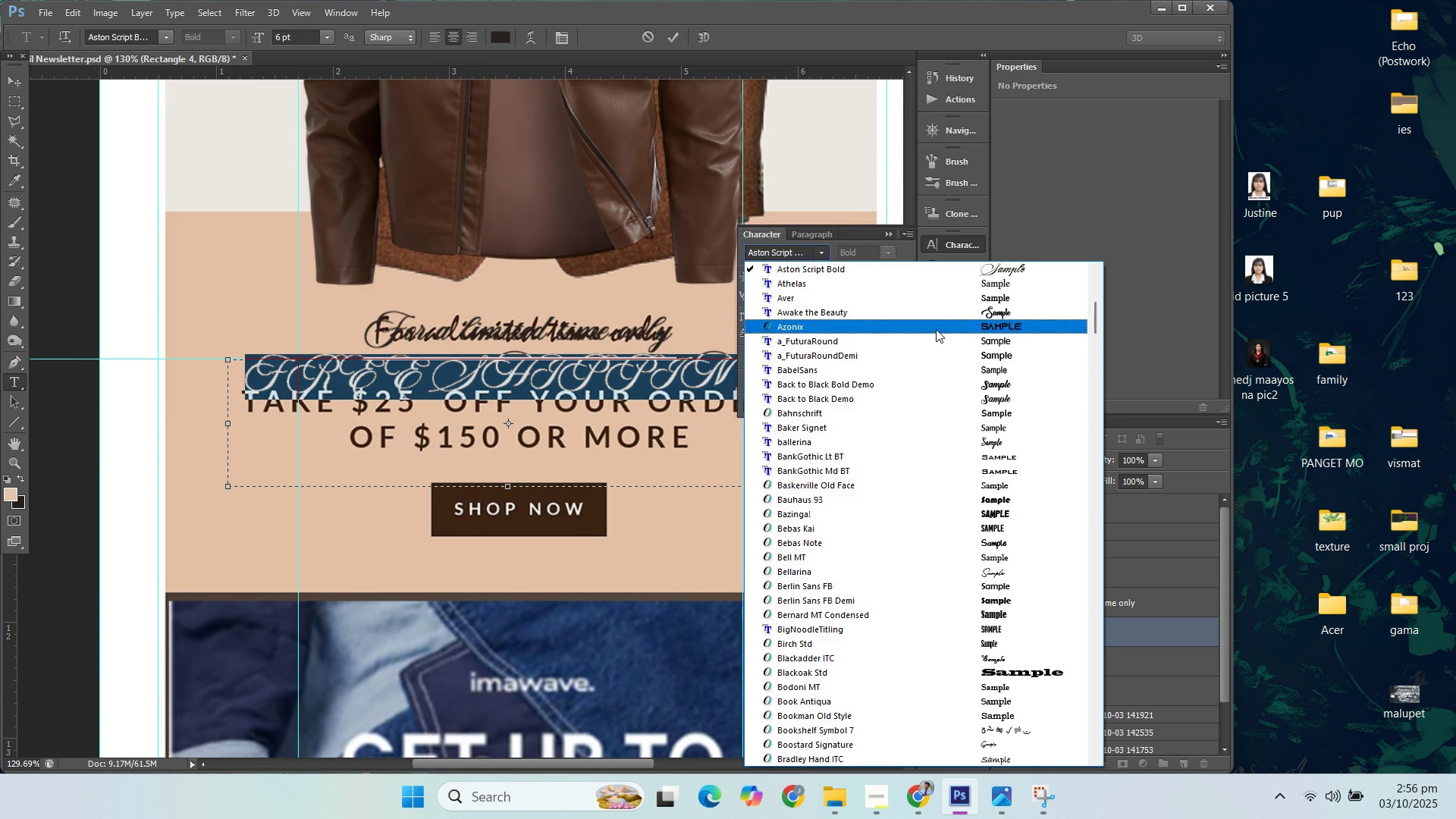 
scroll: coordinate [901, 315], scroll_direction: up, amount: 19.0
 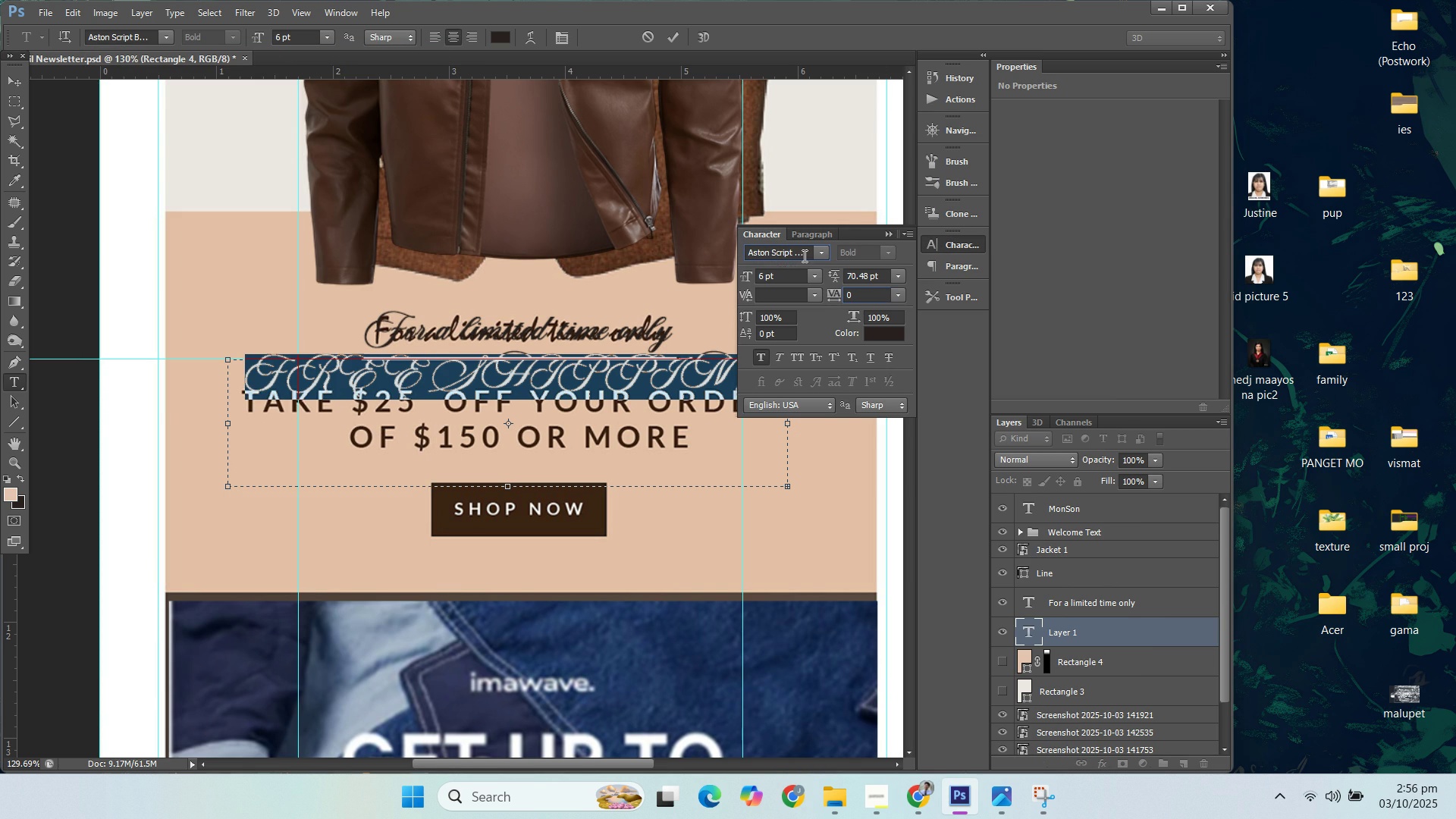 
double_click([803, 256])
 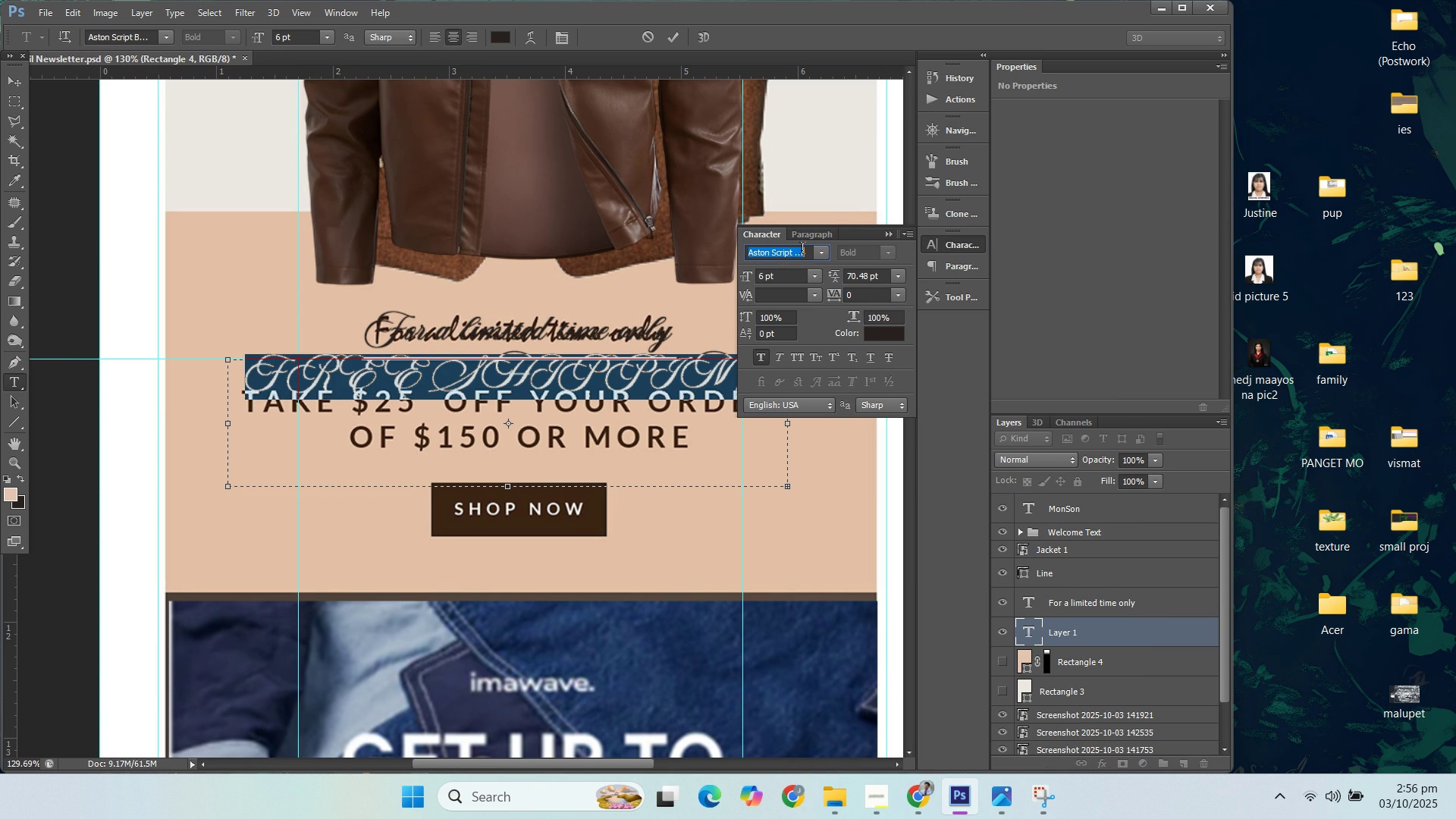 
type(fut)
 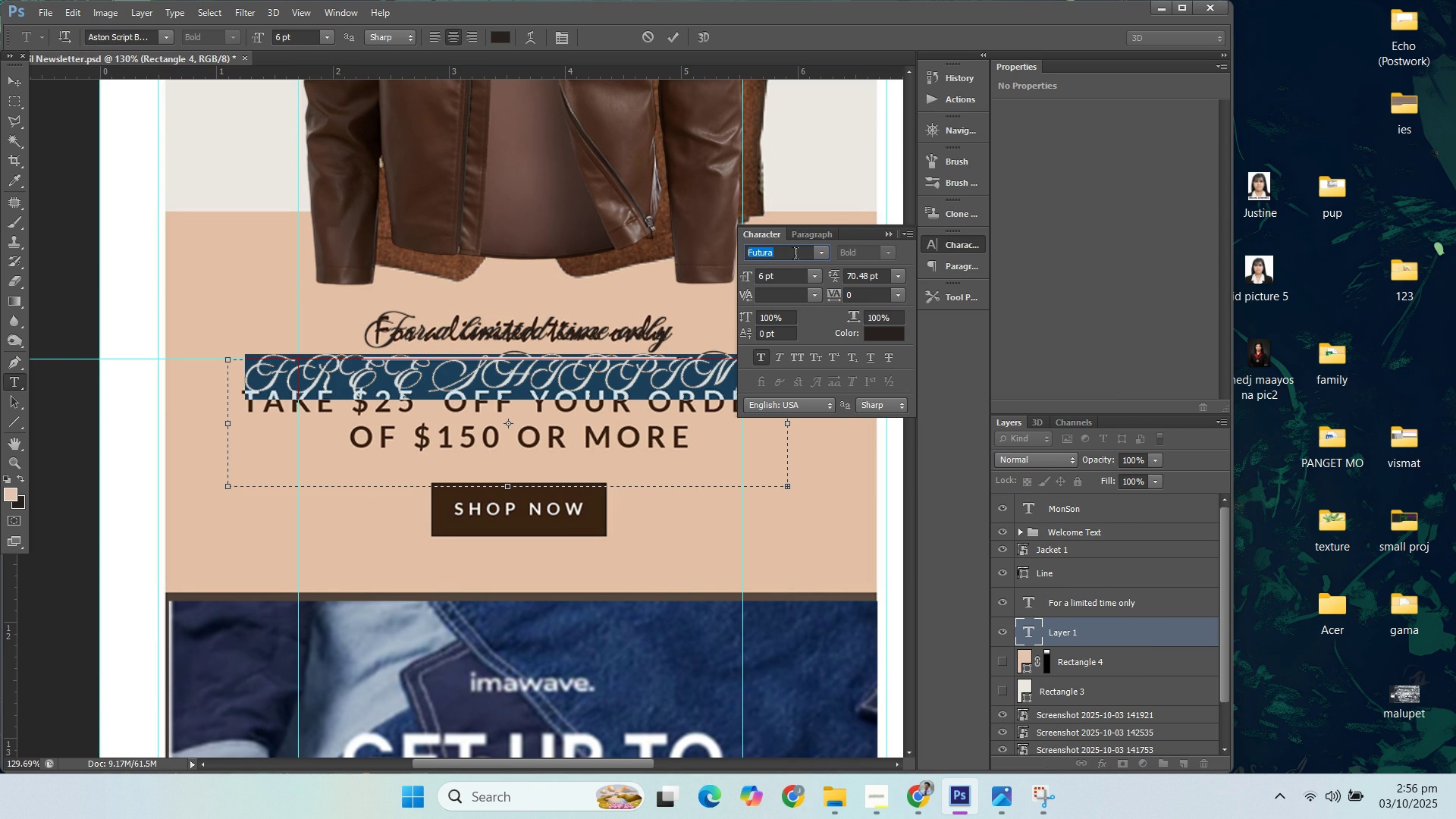 
key(Enter)
 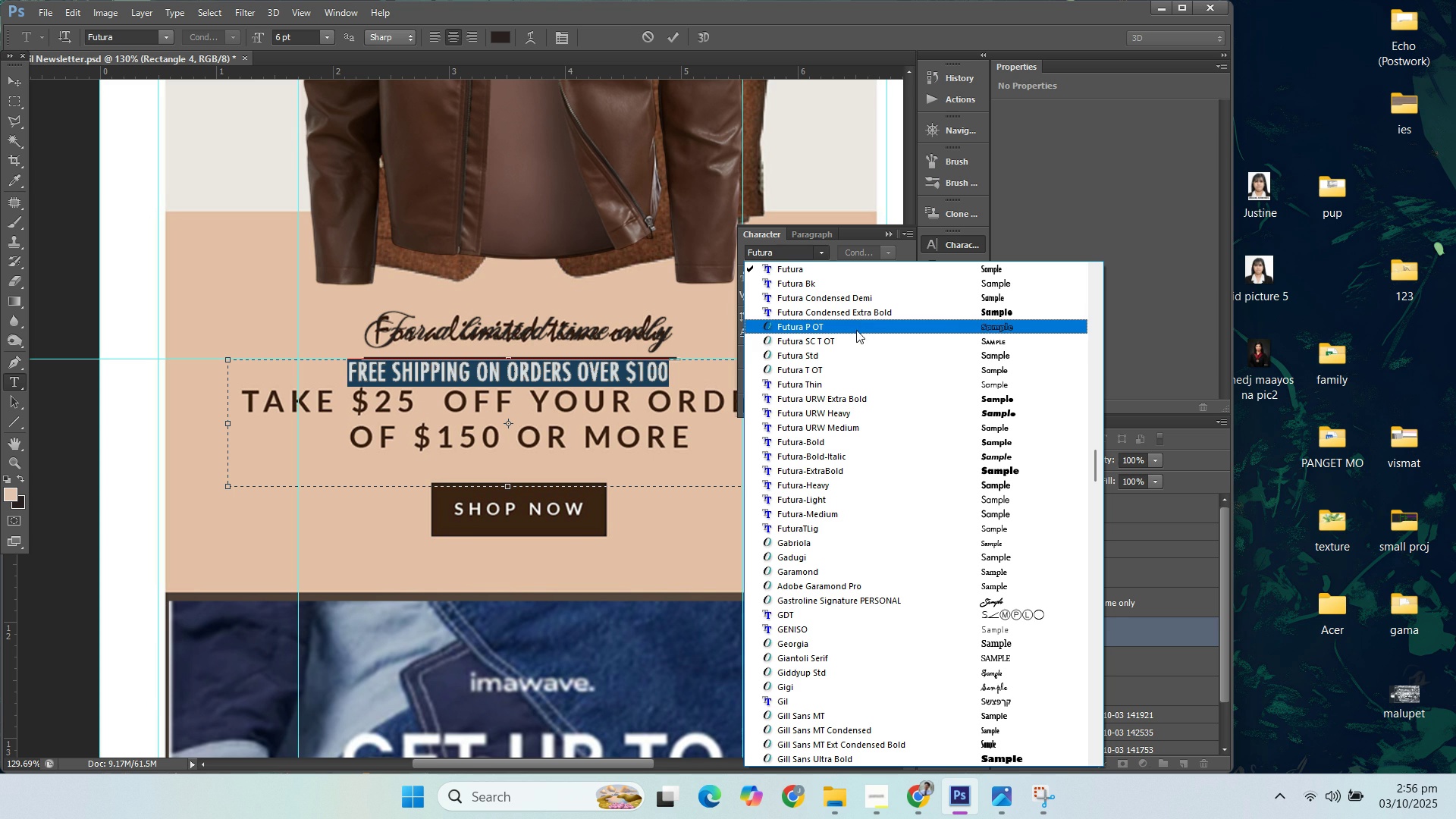 
wait(7.05)
 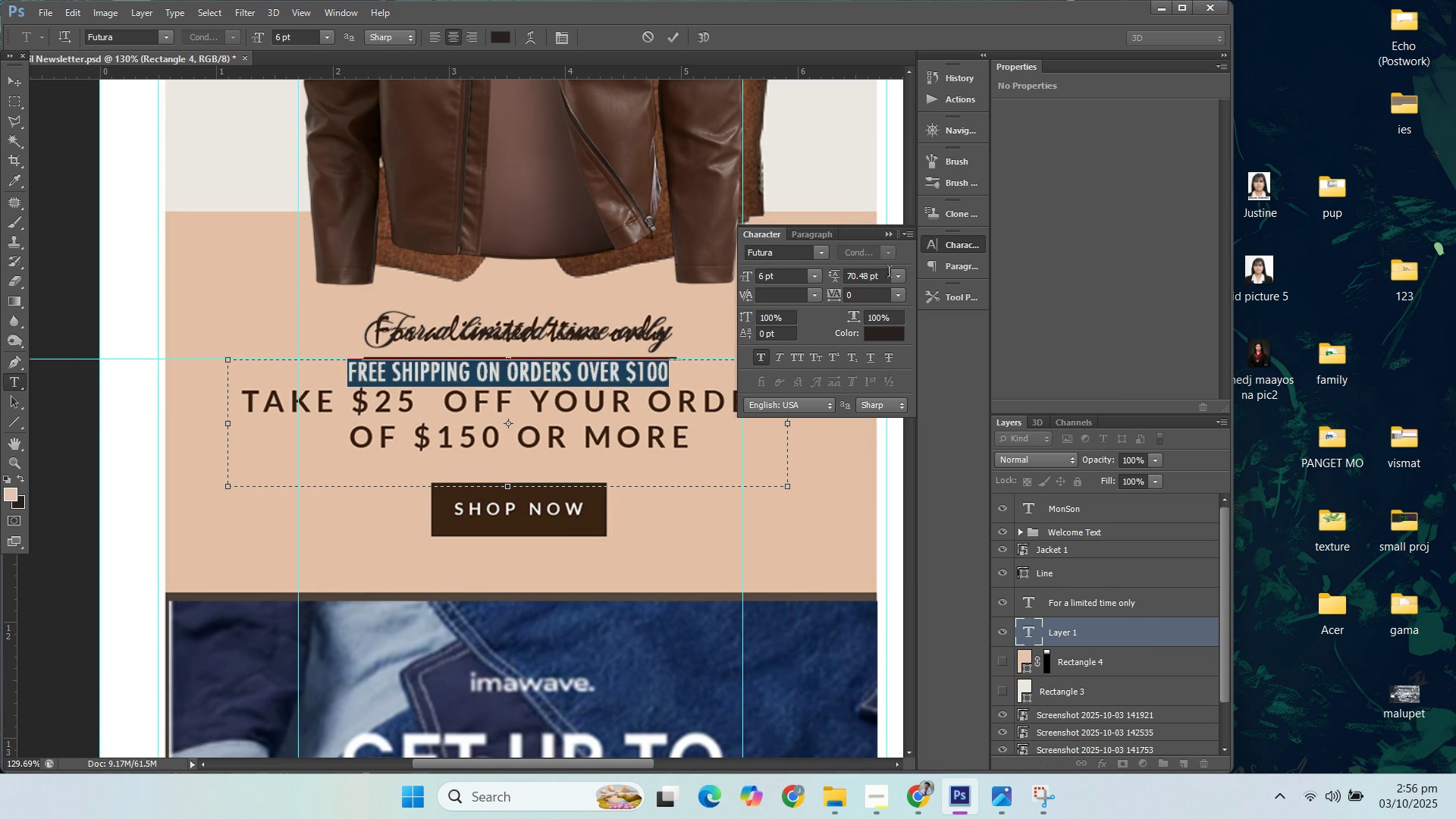 
left_click([854, 353])
 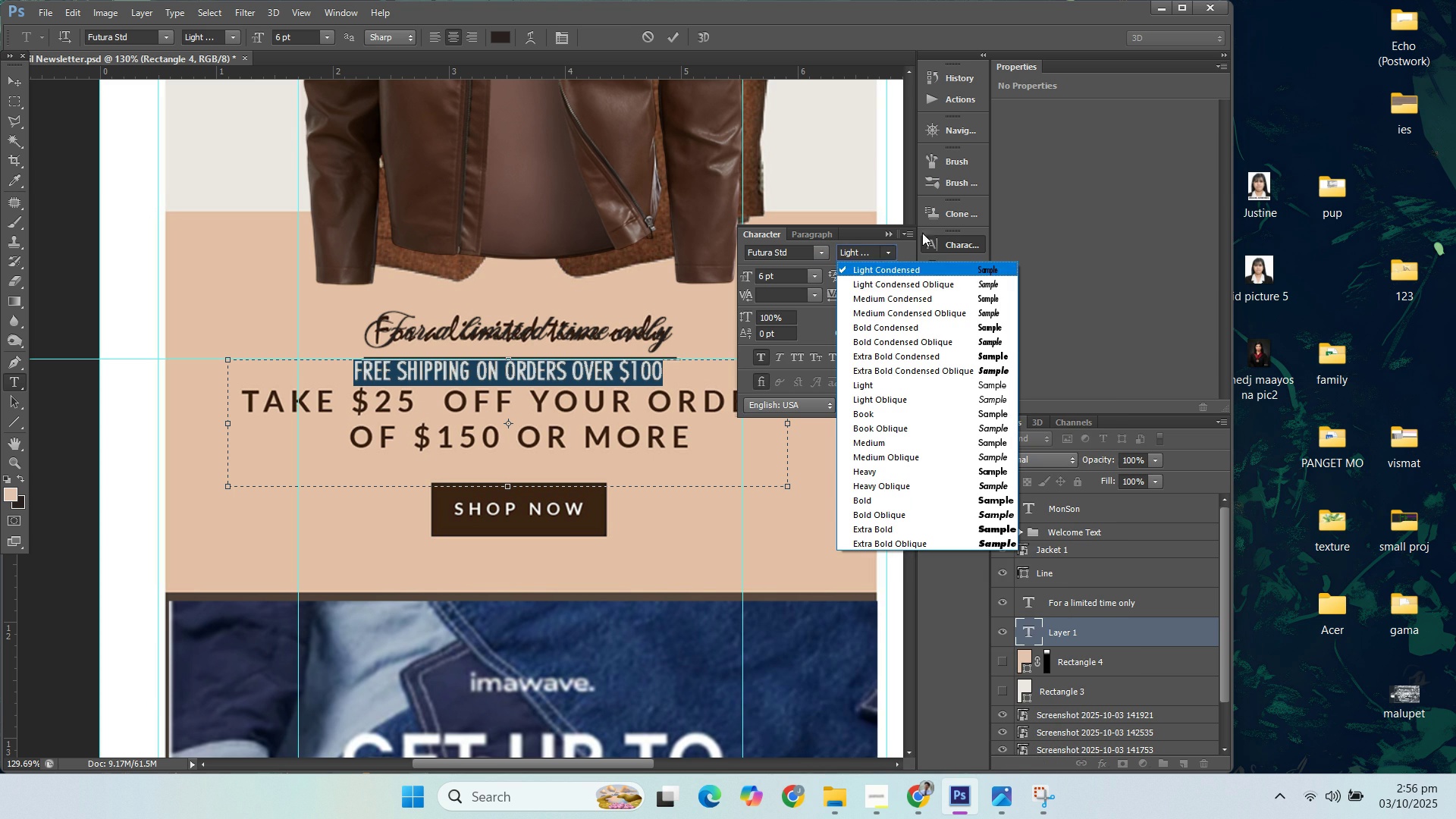 
mouse_move([877, 270])
 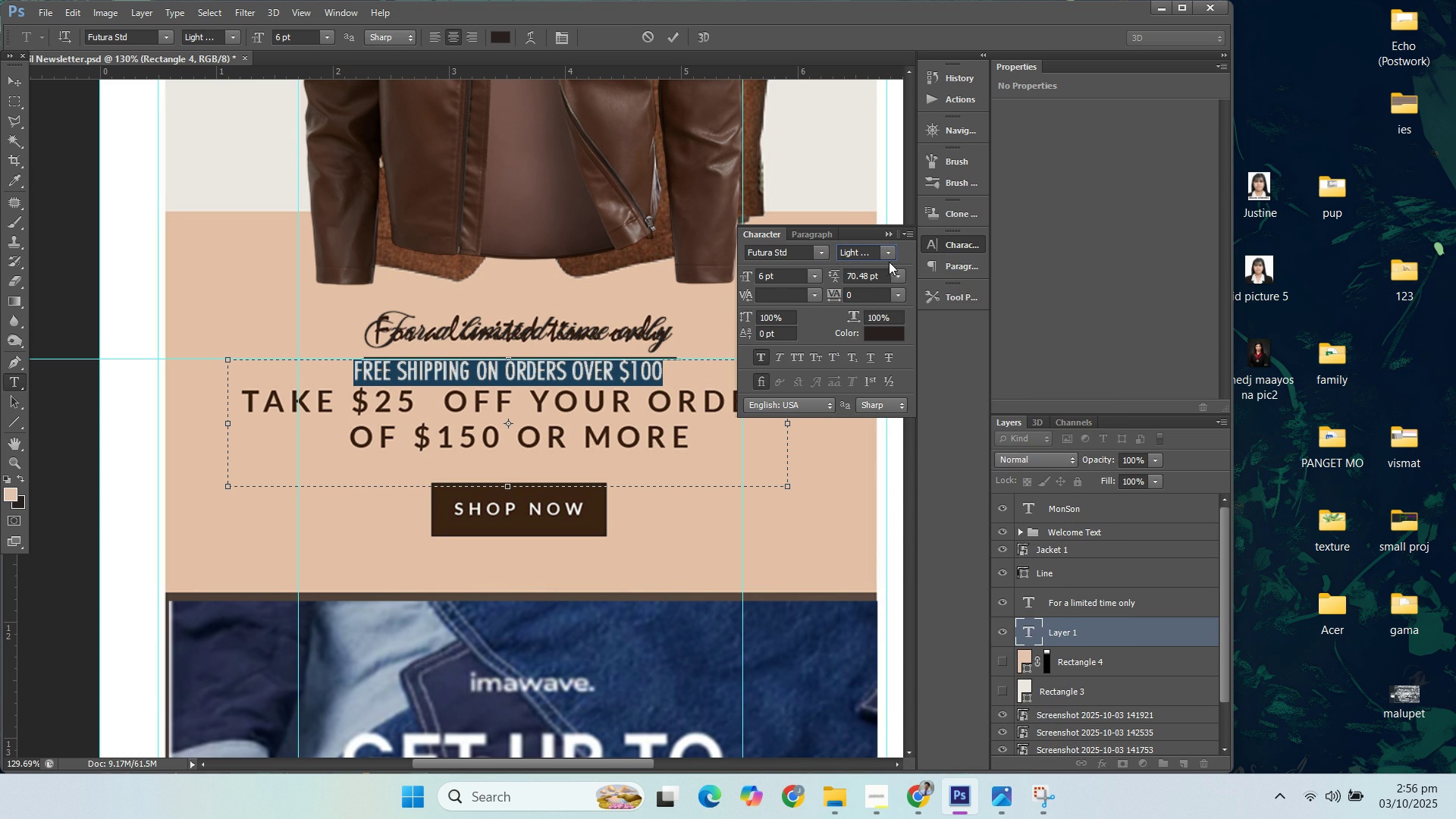 
left_click([816, 278])
 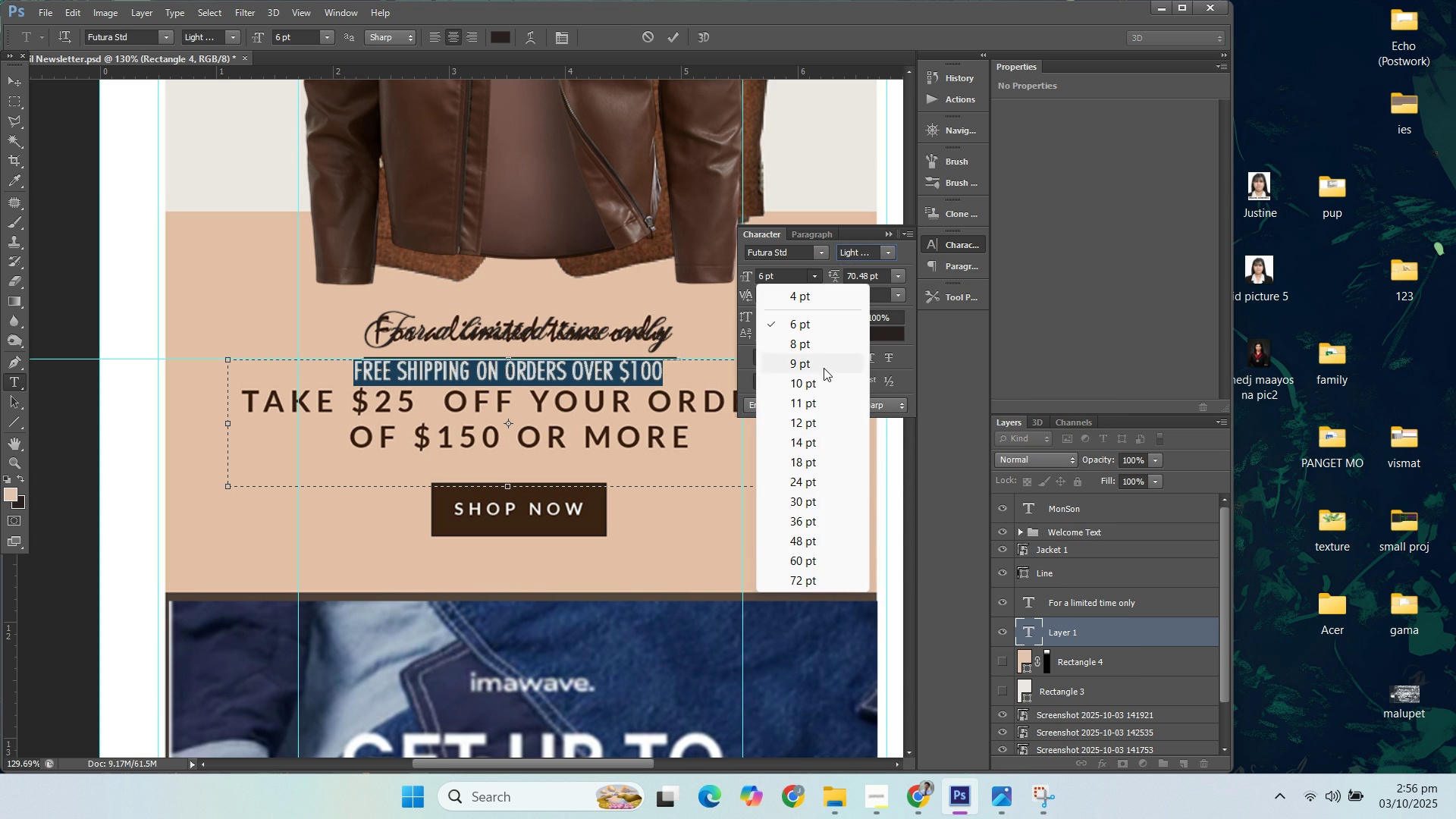 
left_click([824, 366])
 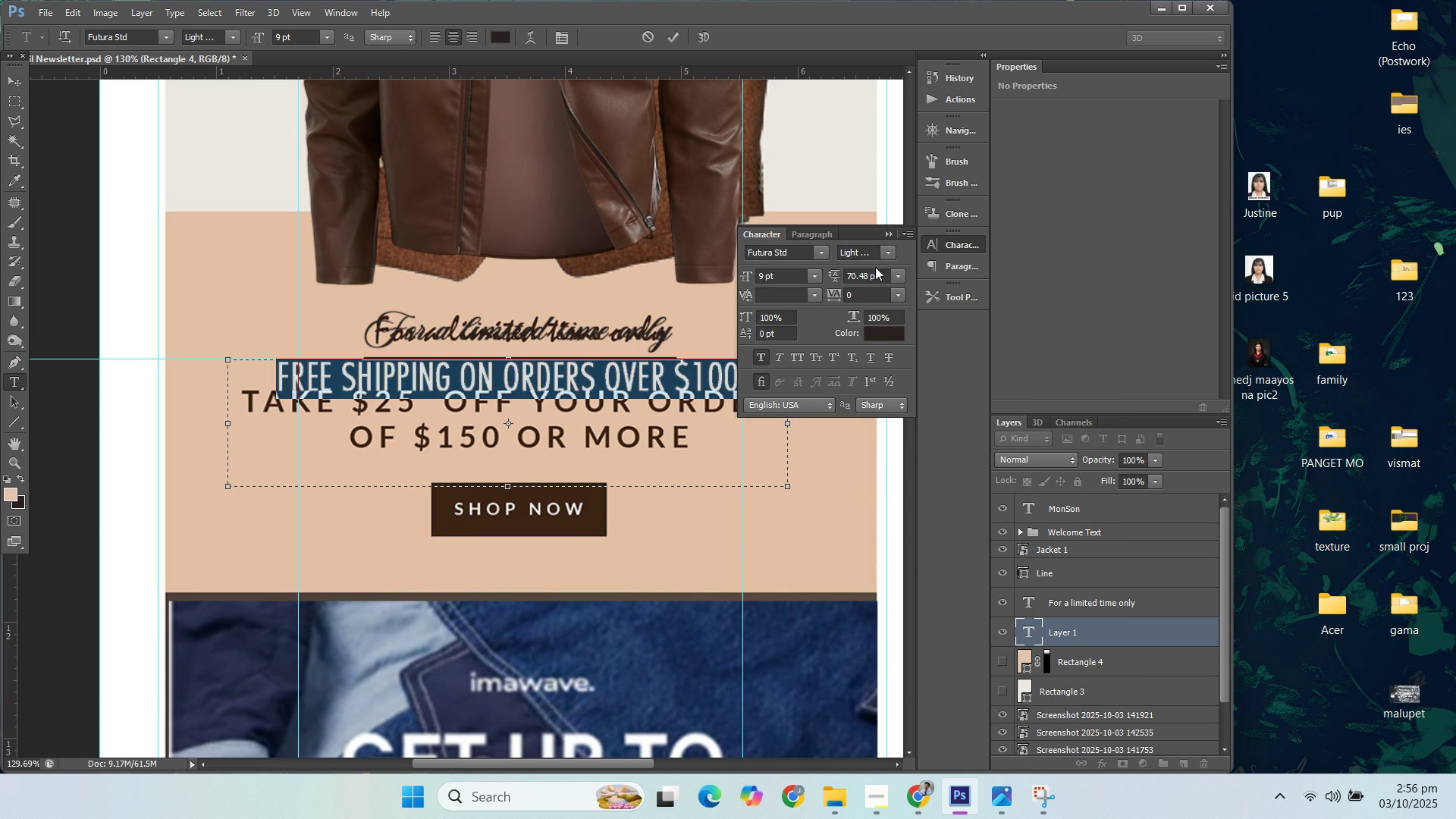 
left_click([886, 260])
 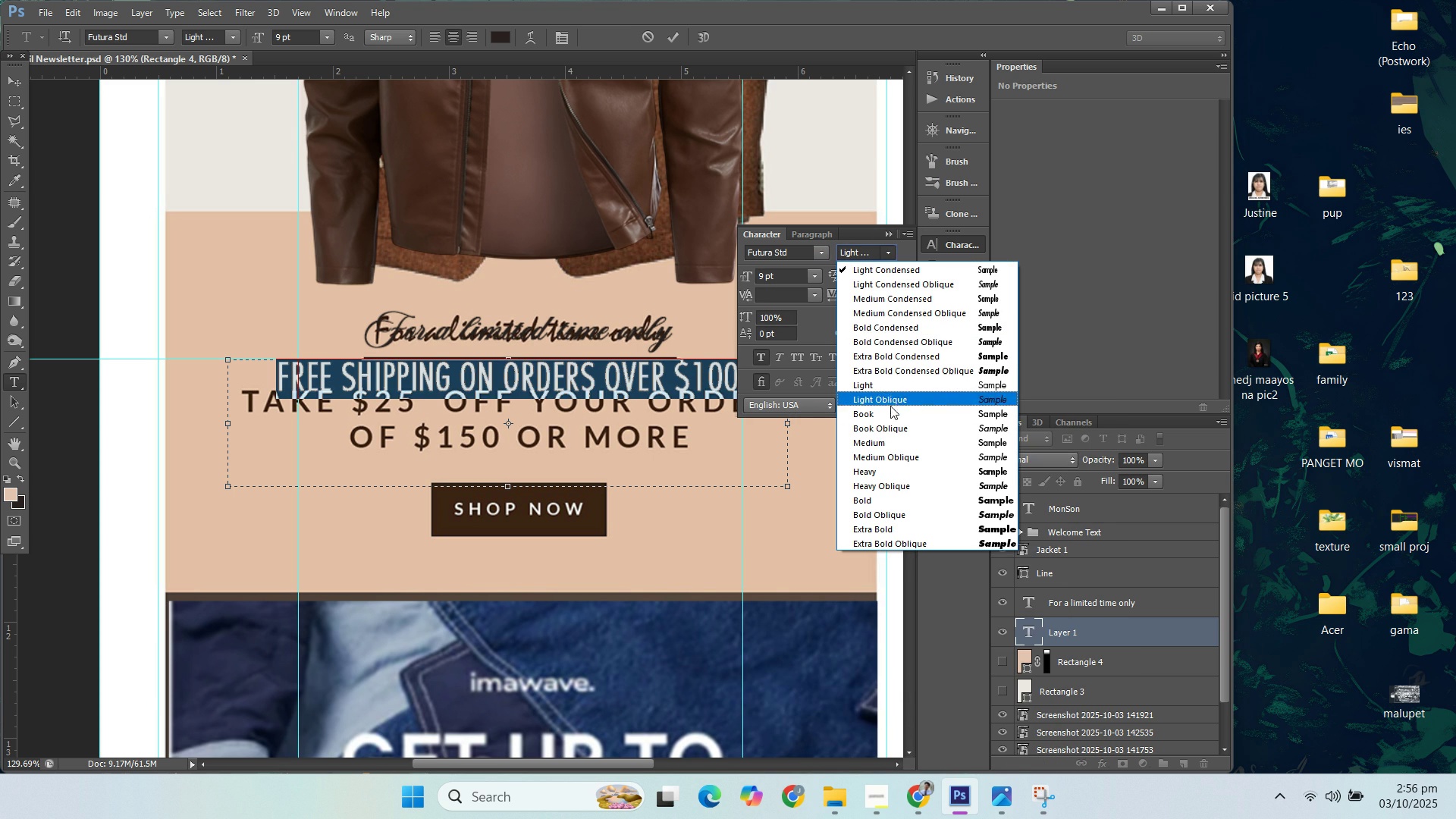 
left_click([889, 419])
 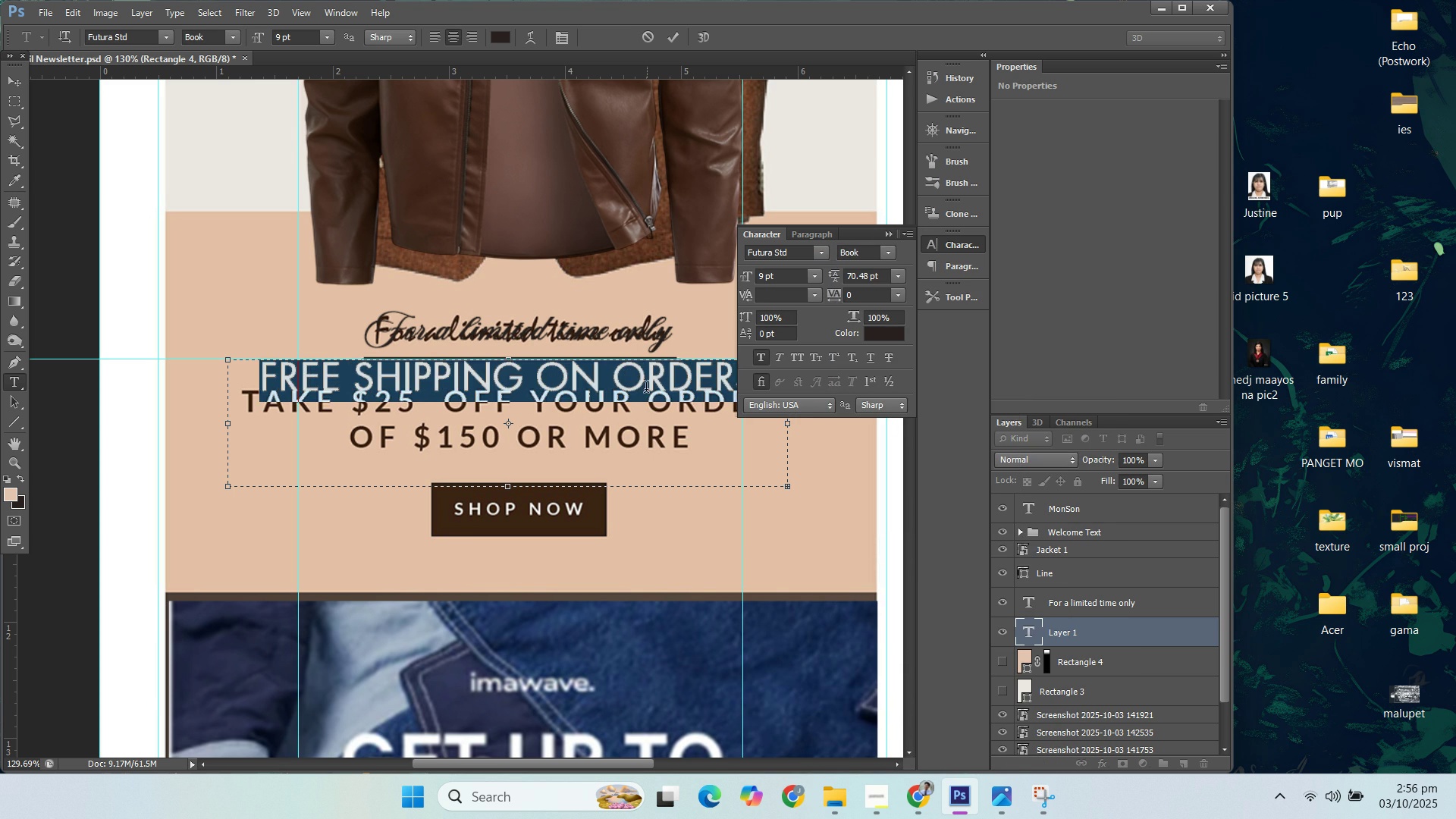 
left_click([641, 384])
 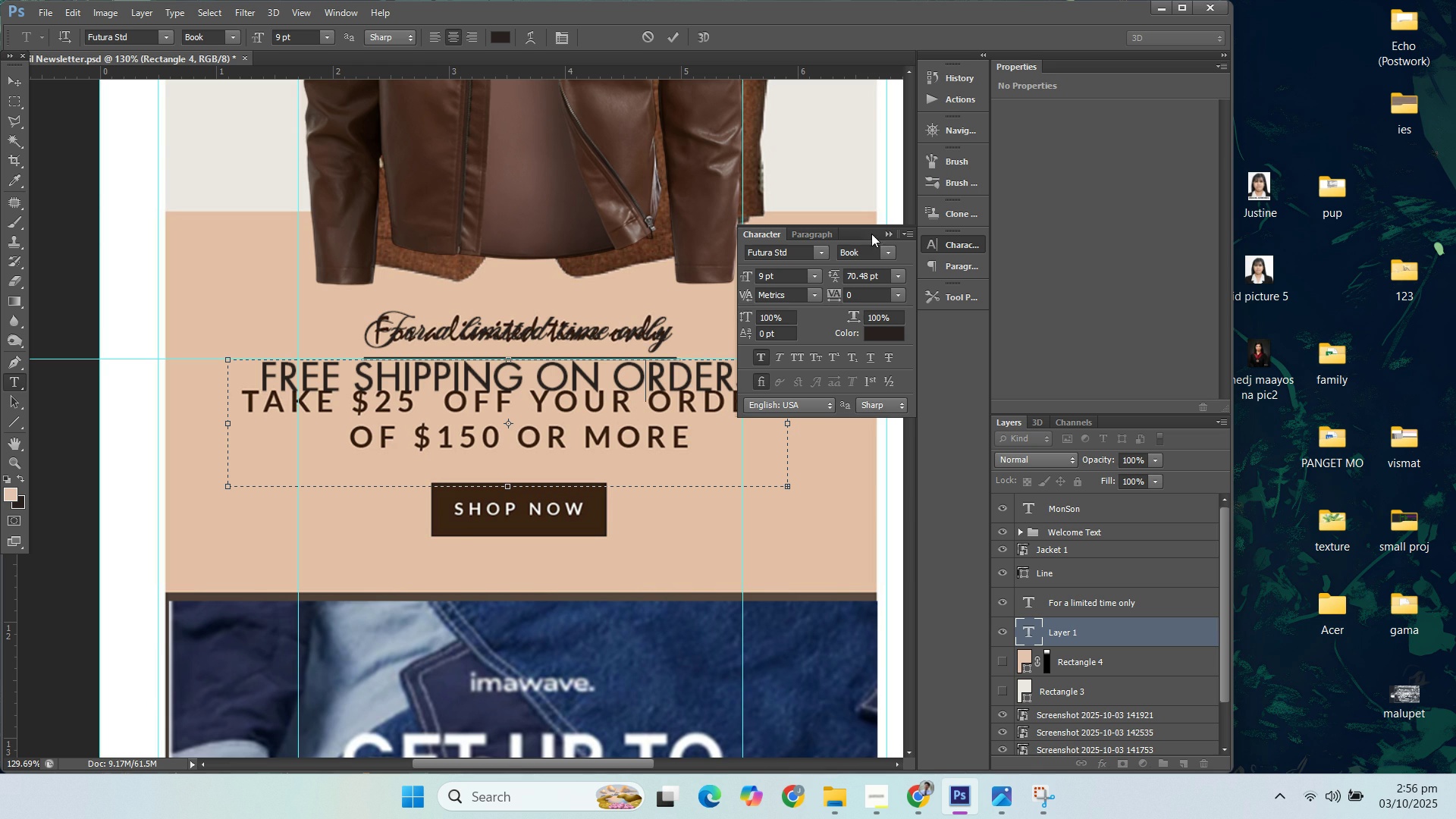 
left_click([886, 234])
 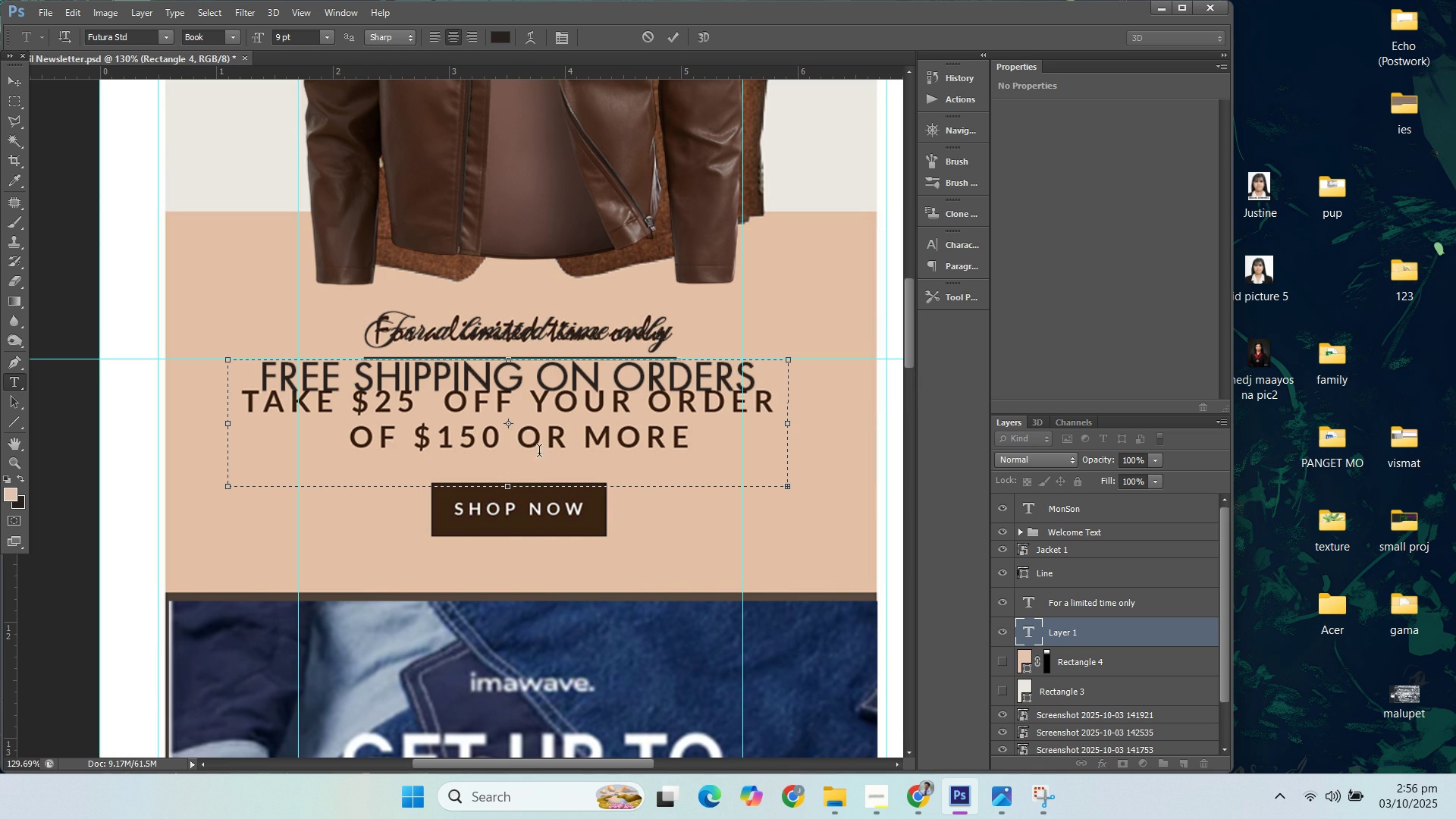 
left_click([544, 378])
 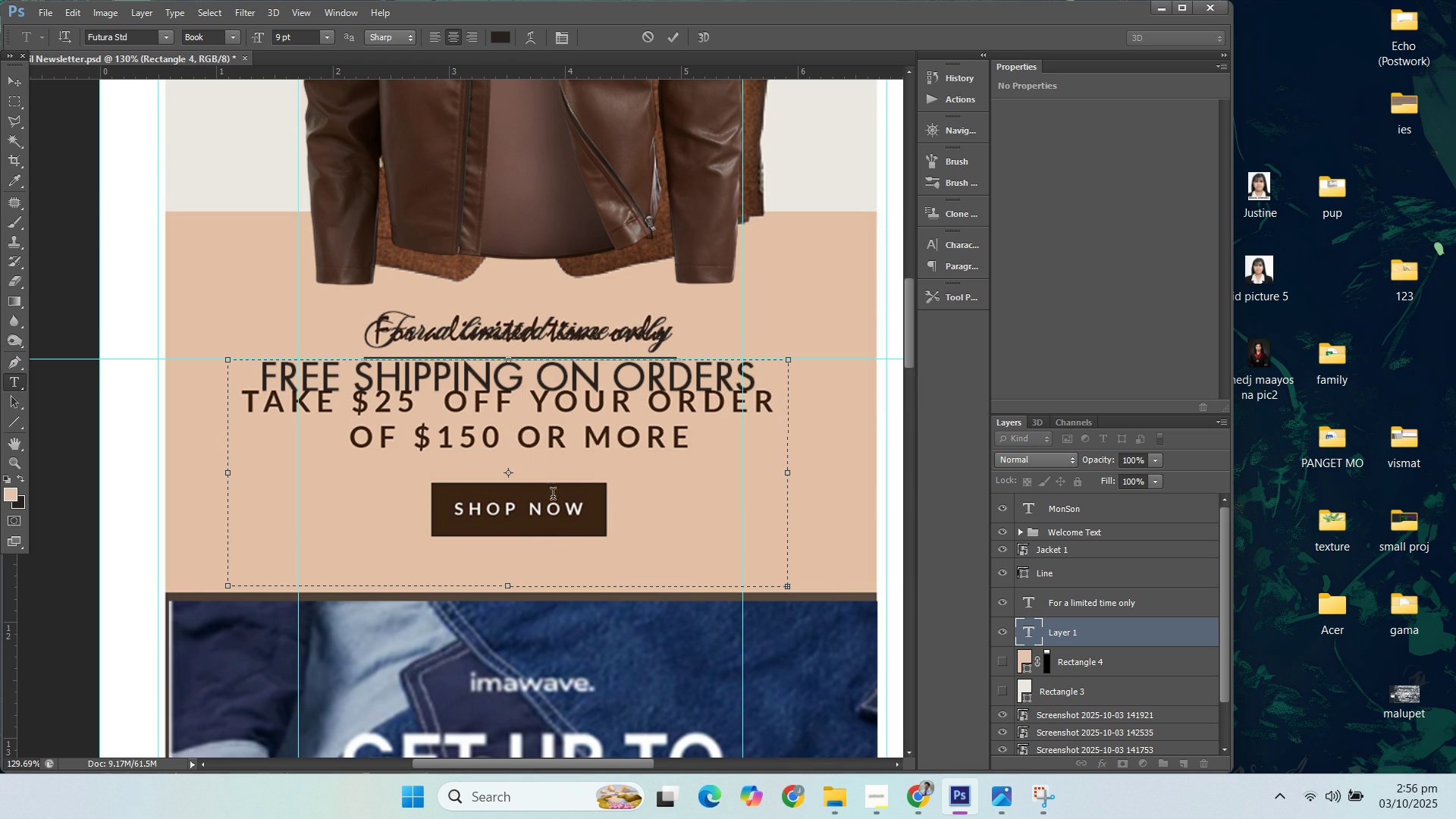 
left_click([610, 435])